 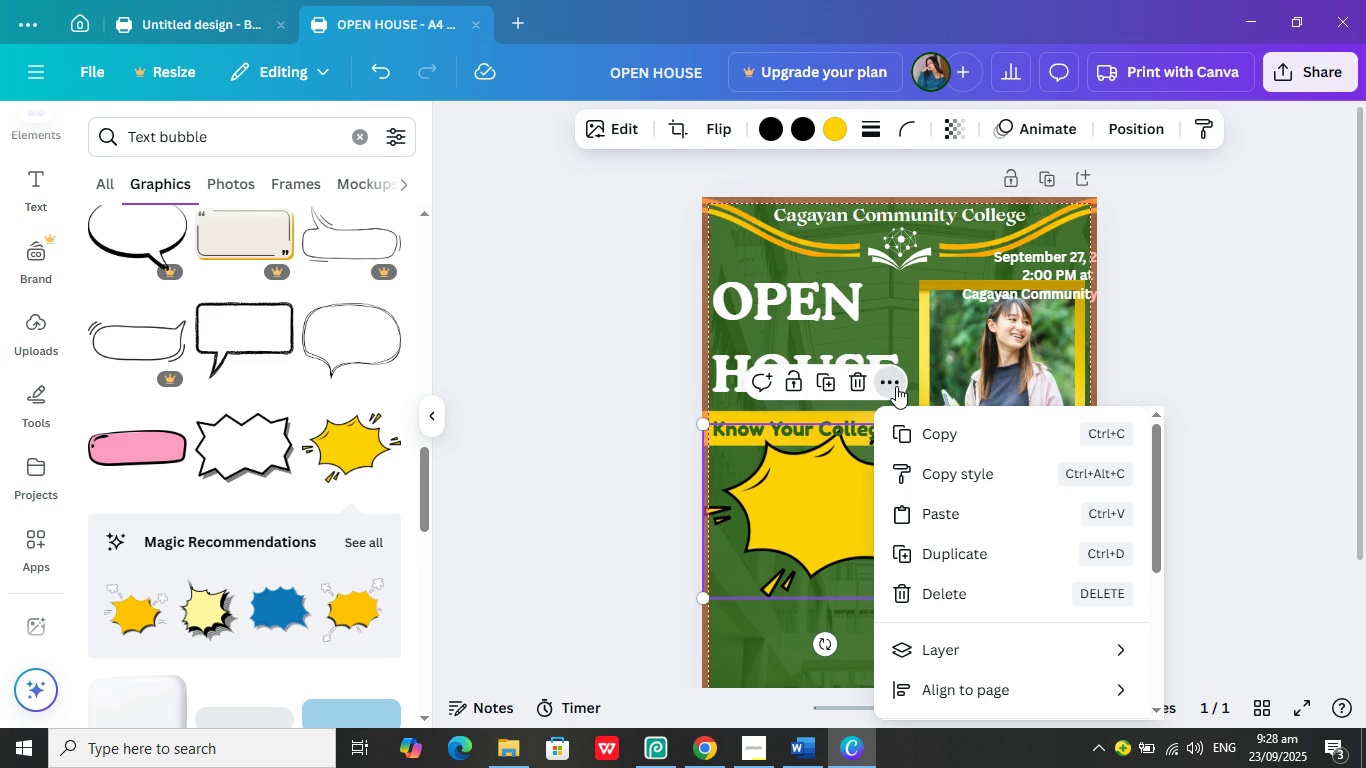 
left_click([954, 646])
 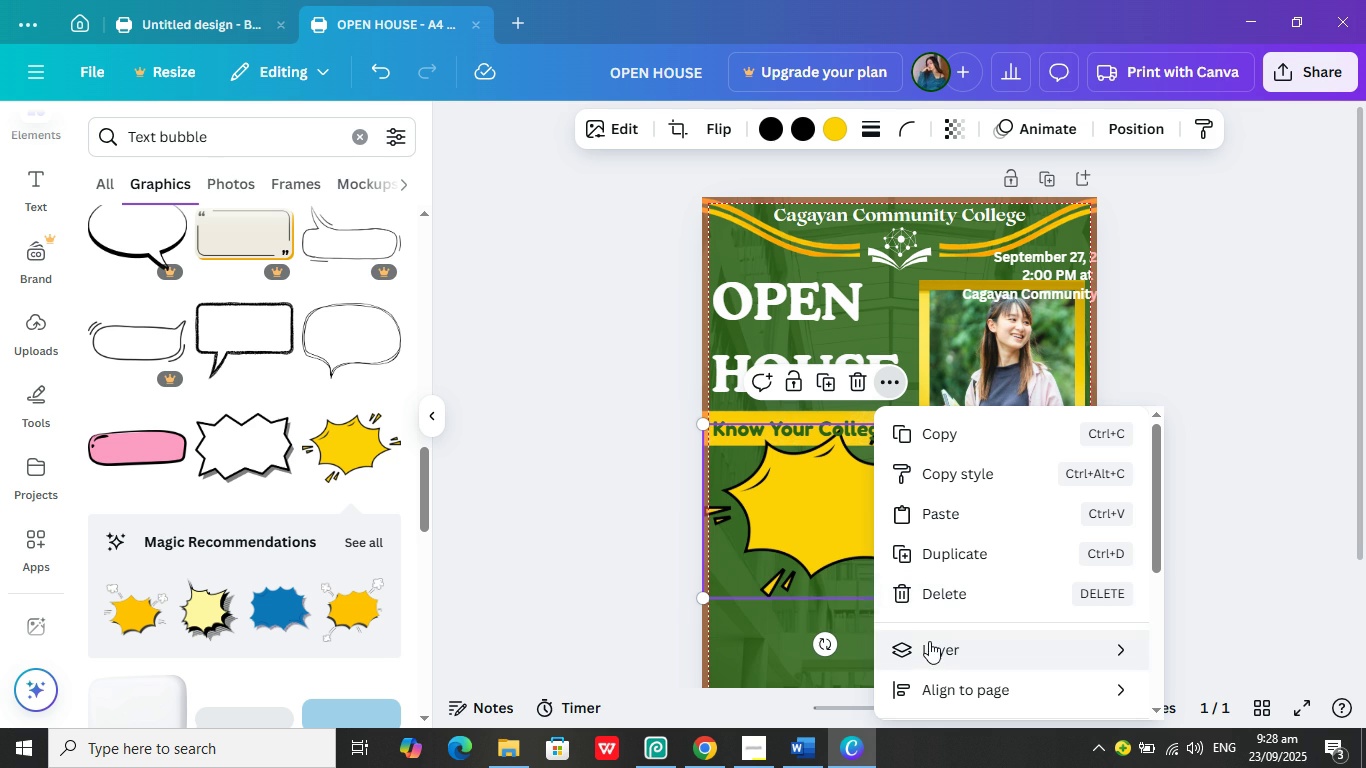 
left_click([930, 645])
 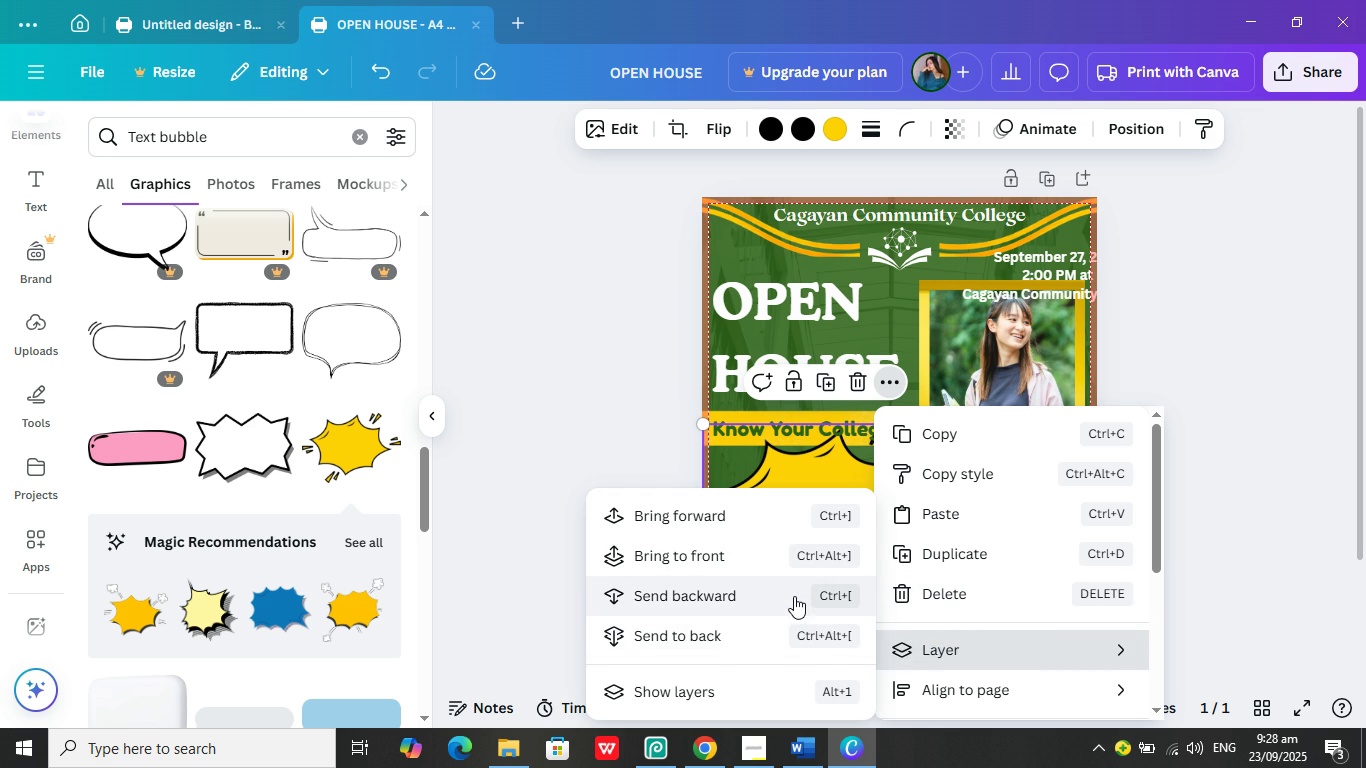 
left_click([794, 596])
 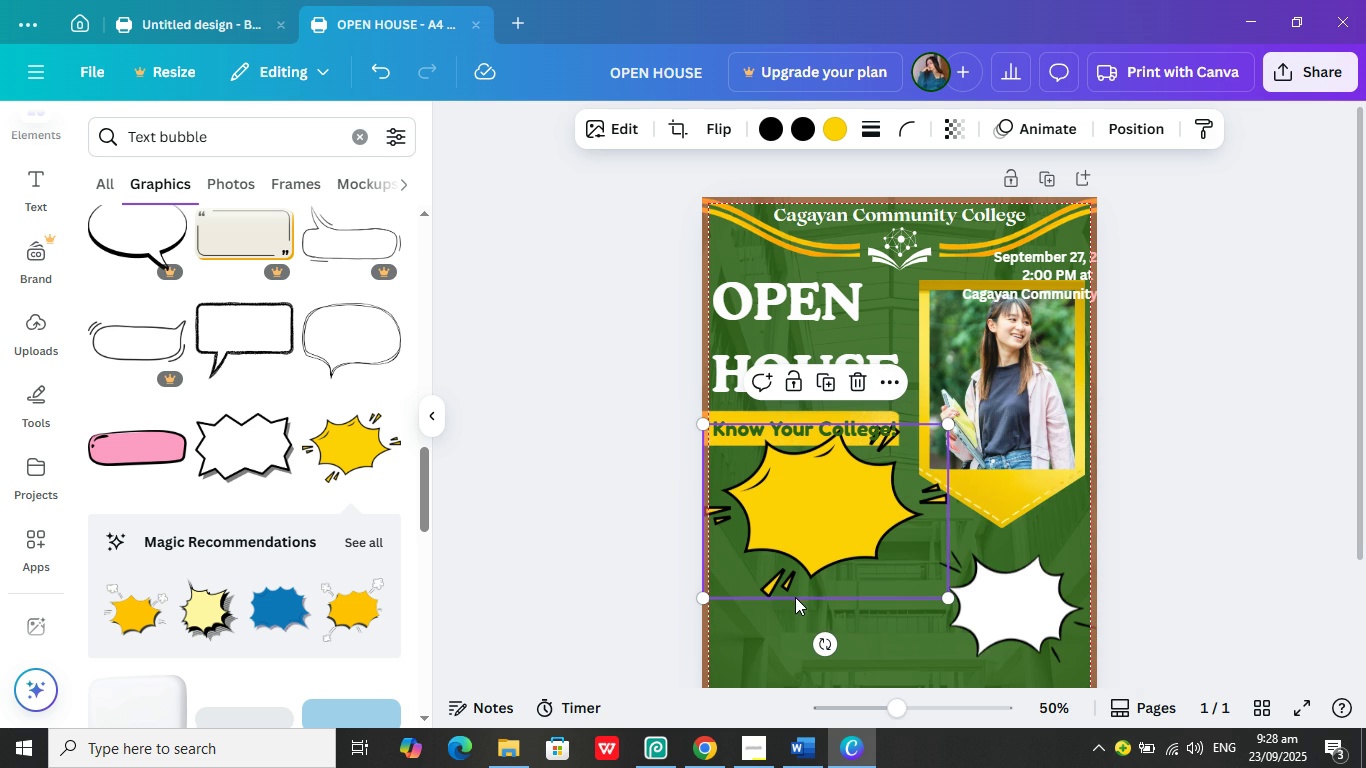 
right_click([819, 534])
 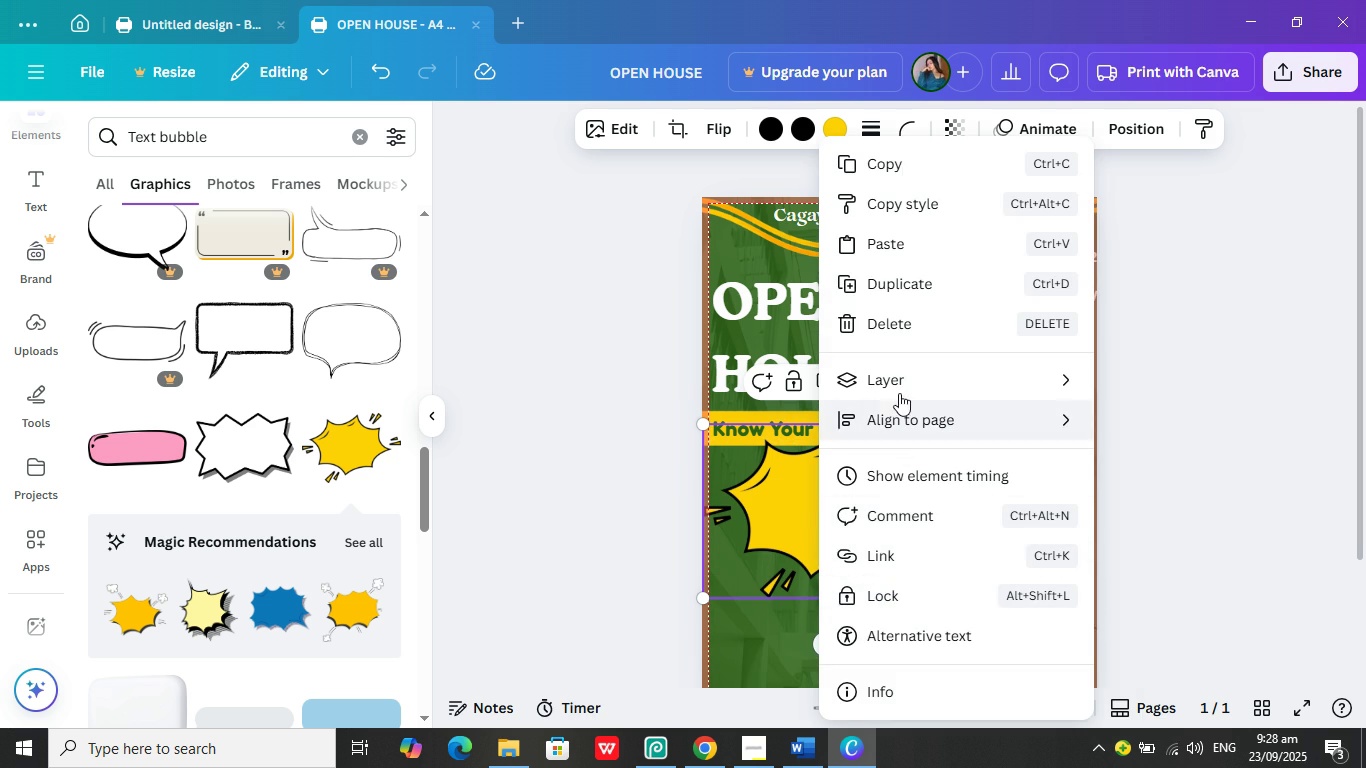 
left_click([902, 380])
 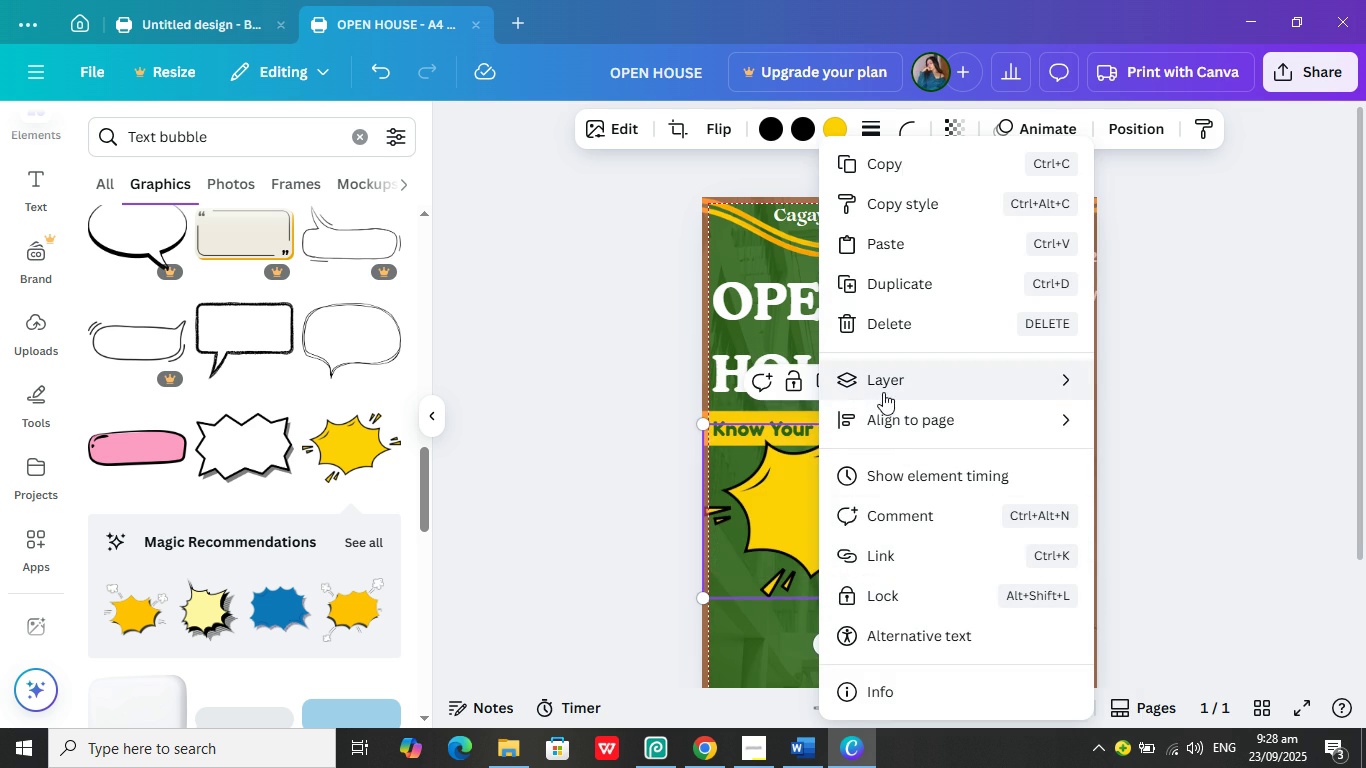 
left_click([884, 385])
 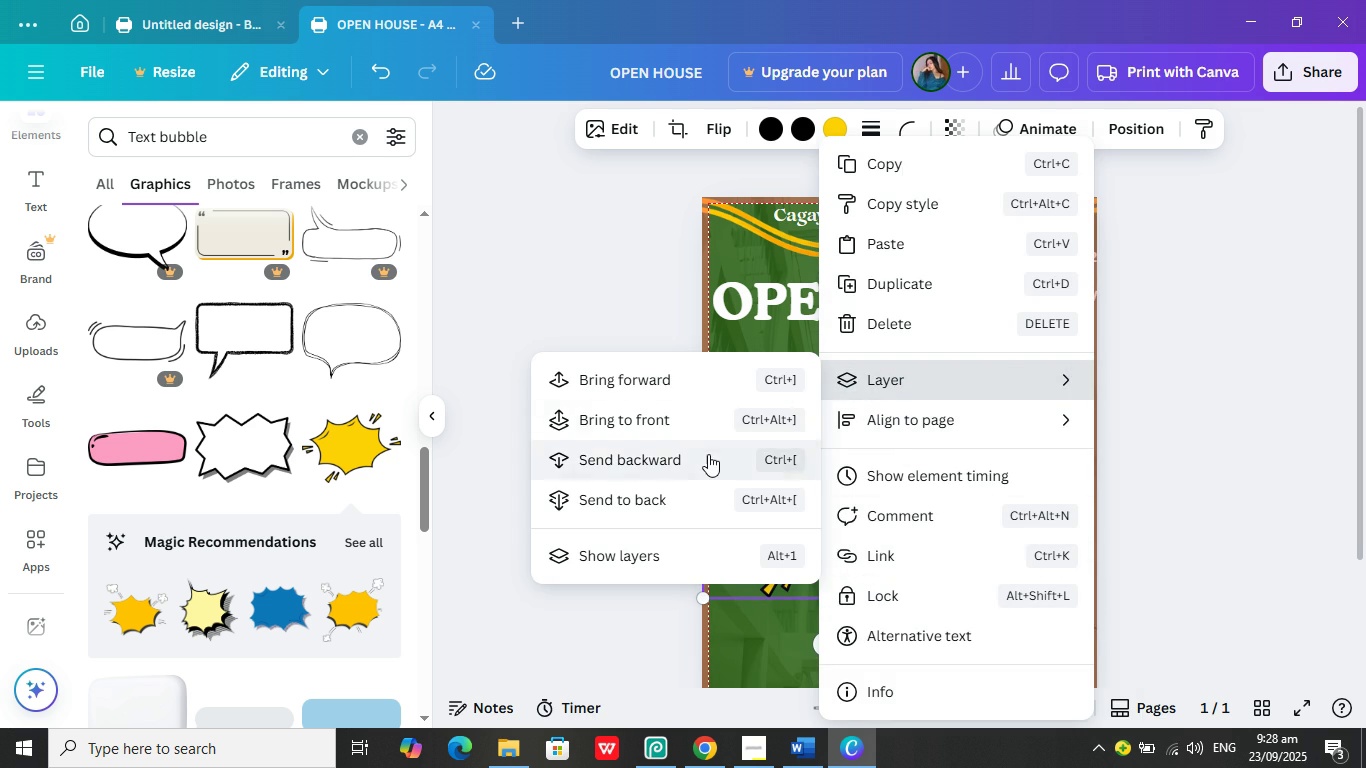 
left_click([708, 454])
 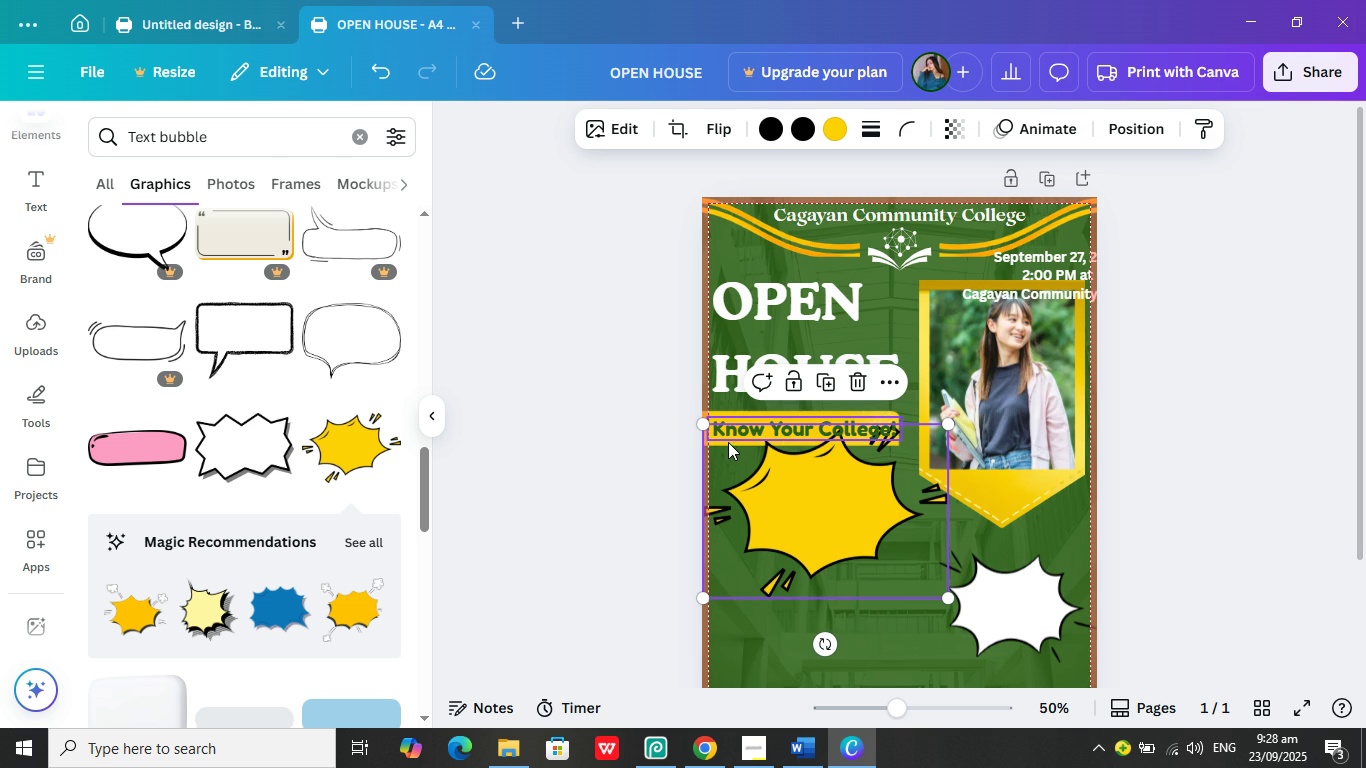 
left_click([729, 443])
 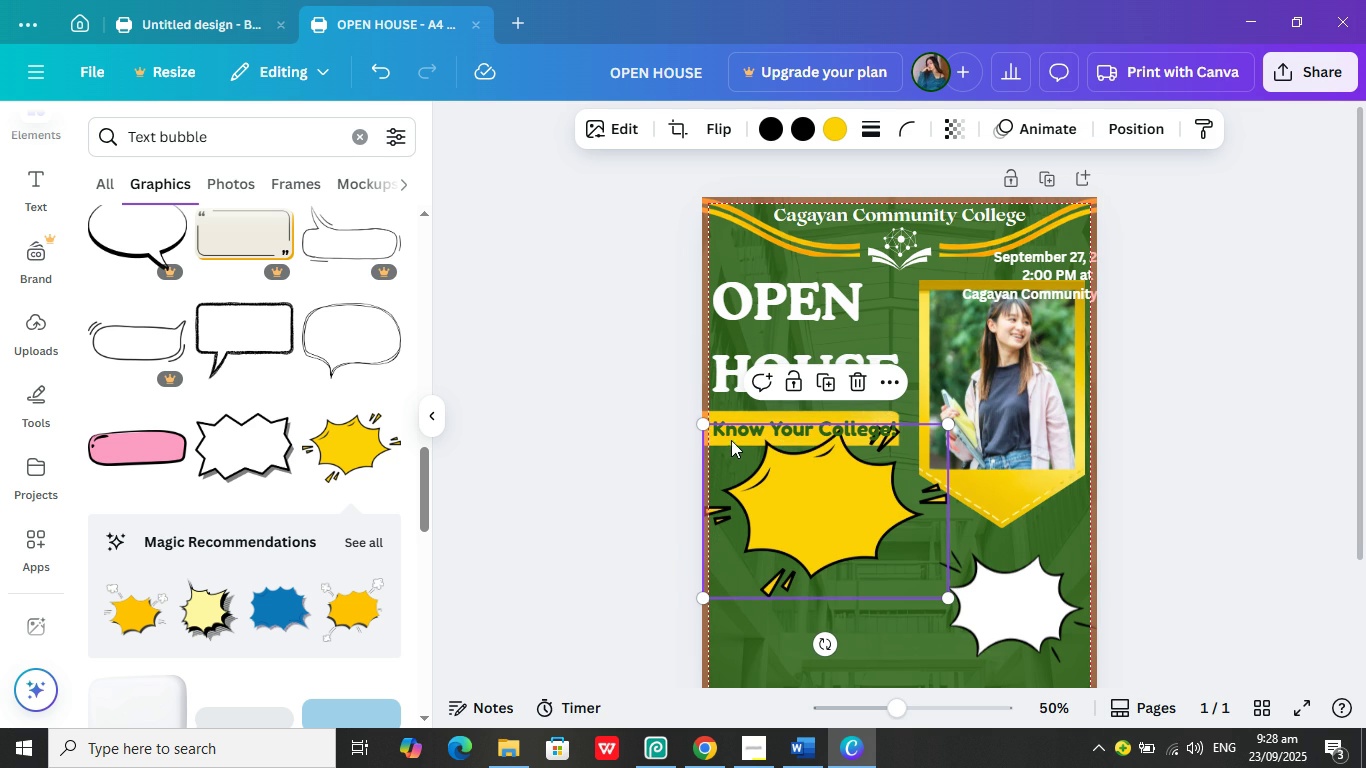 
left_click([729, 443])
 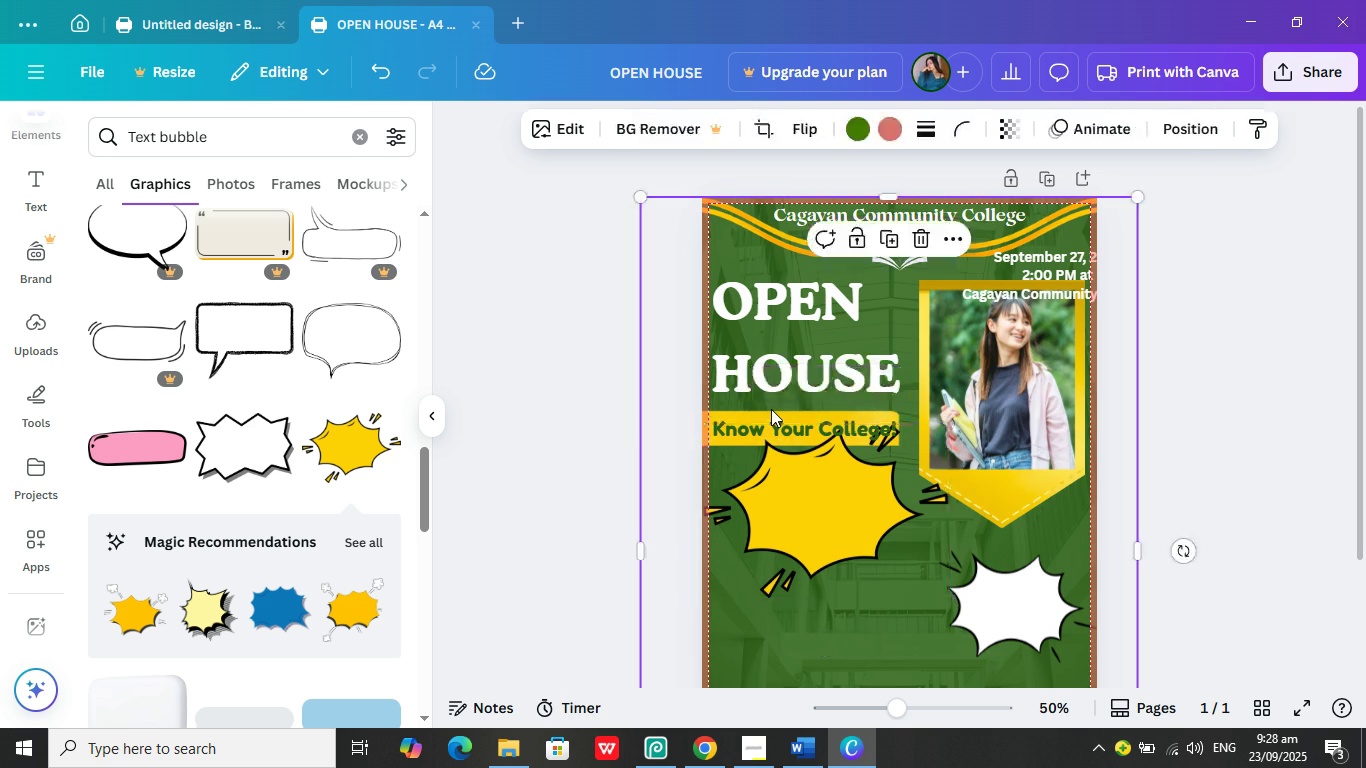 
left_click([771, 409])
 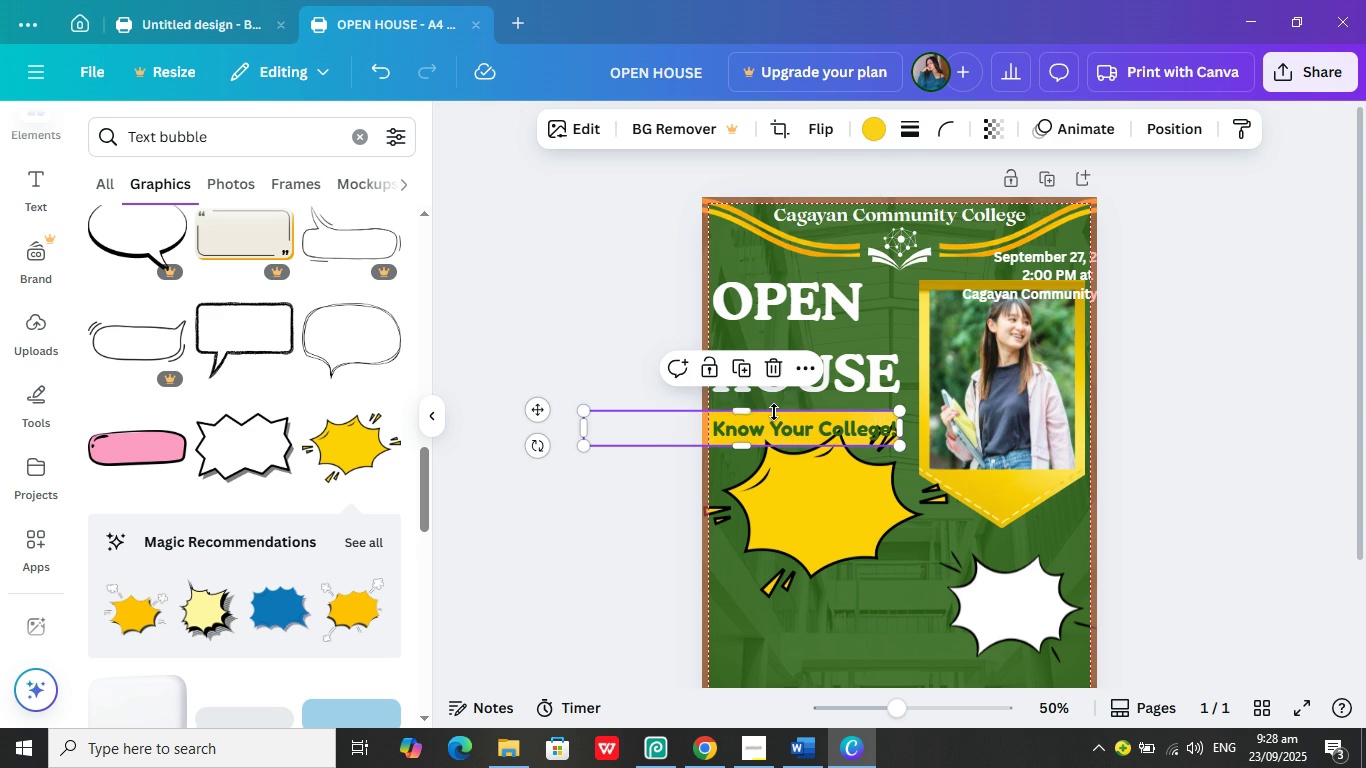 
left_click([774, 412])
 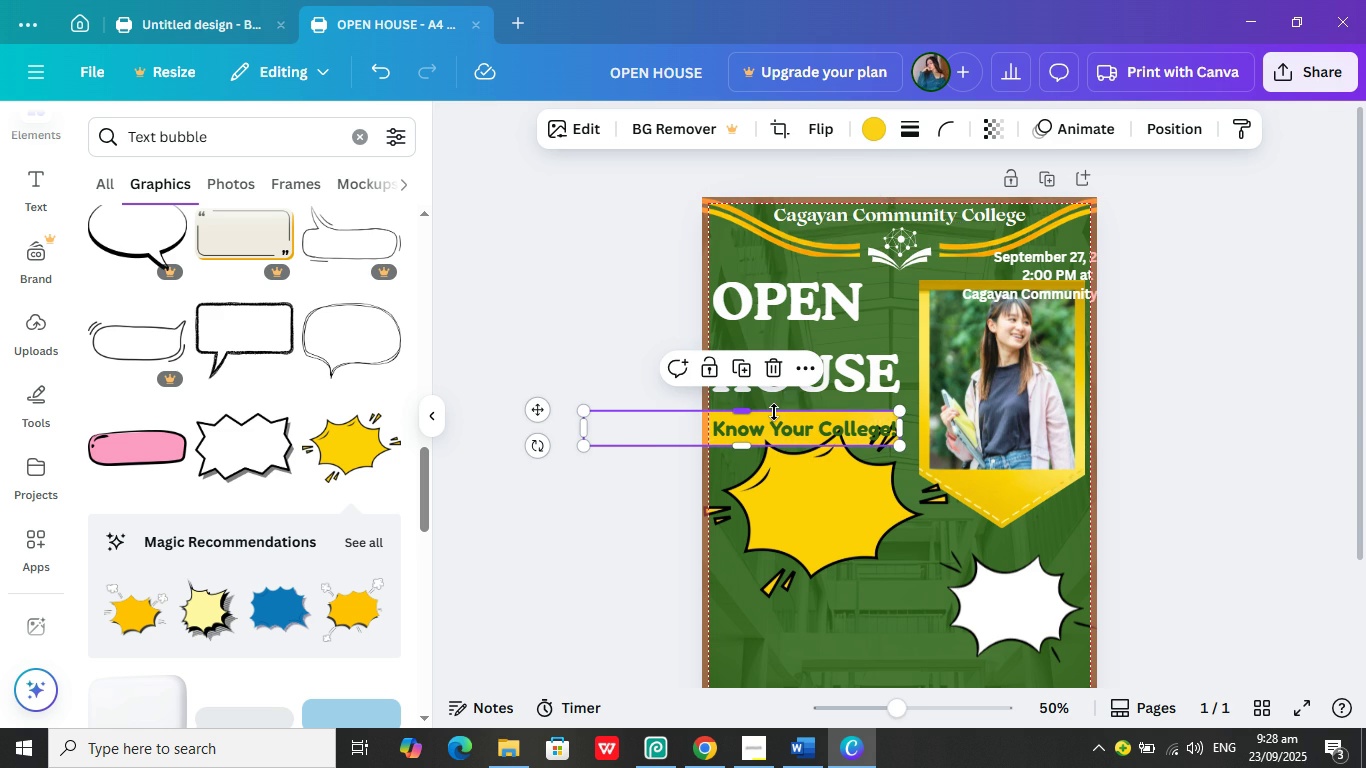 
right_click([774, 412])
 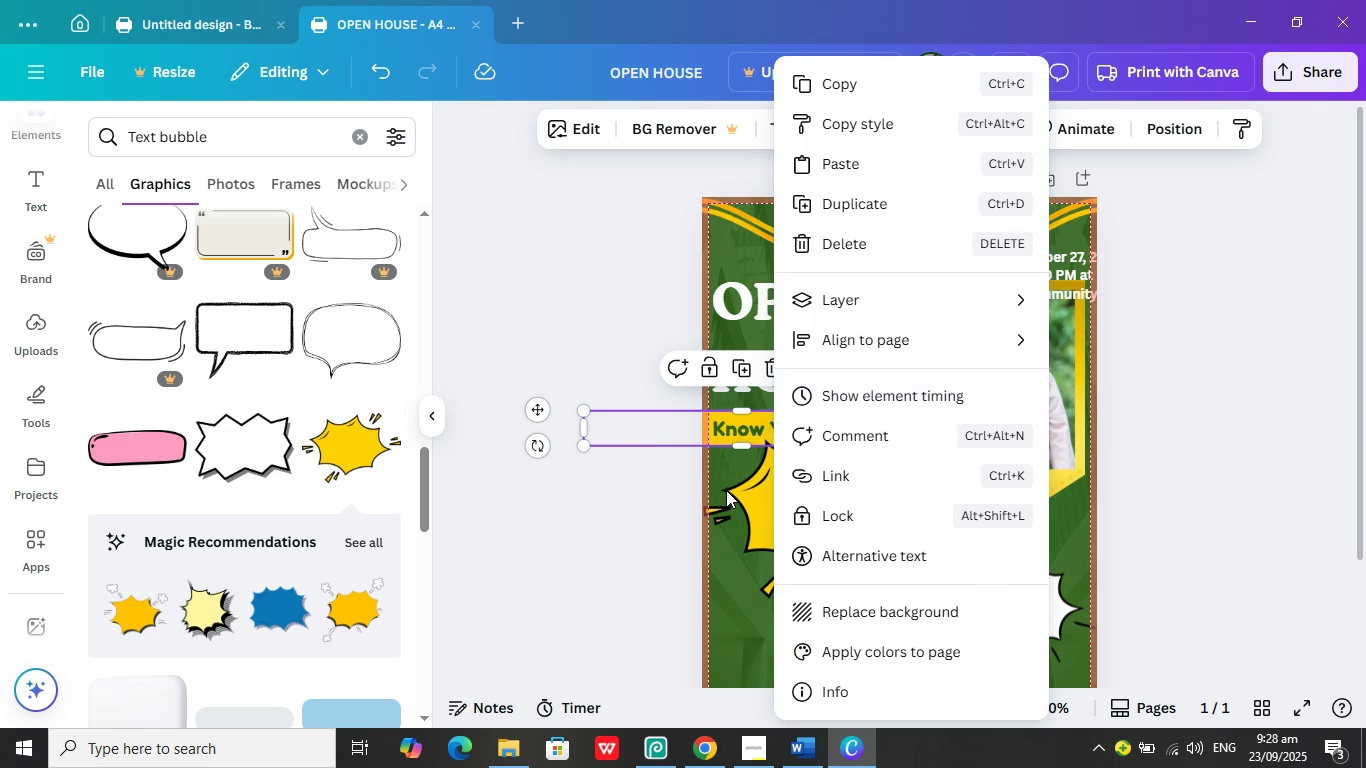 
left_click([726, 491])